 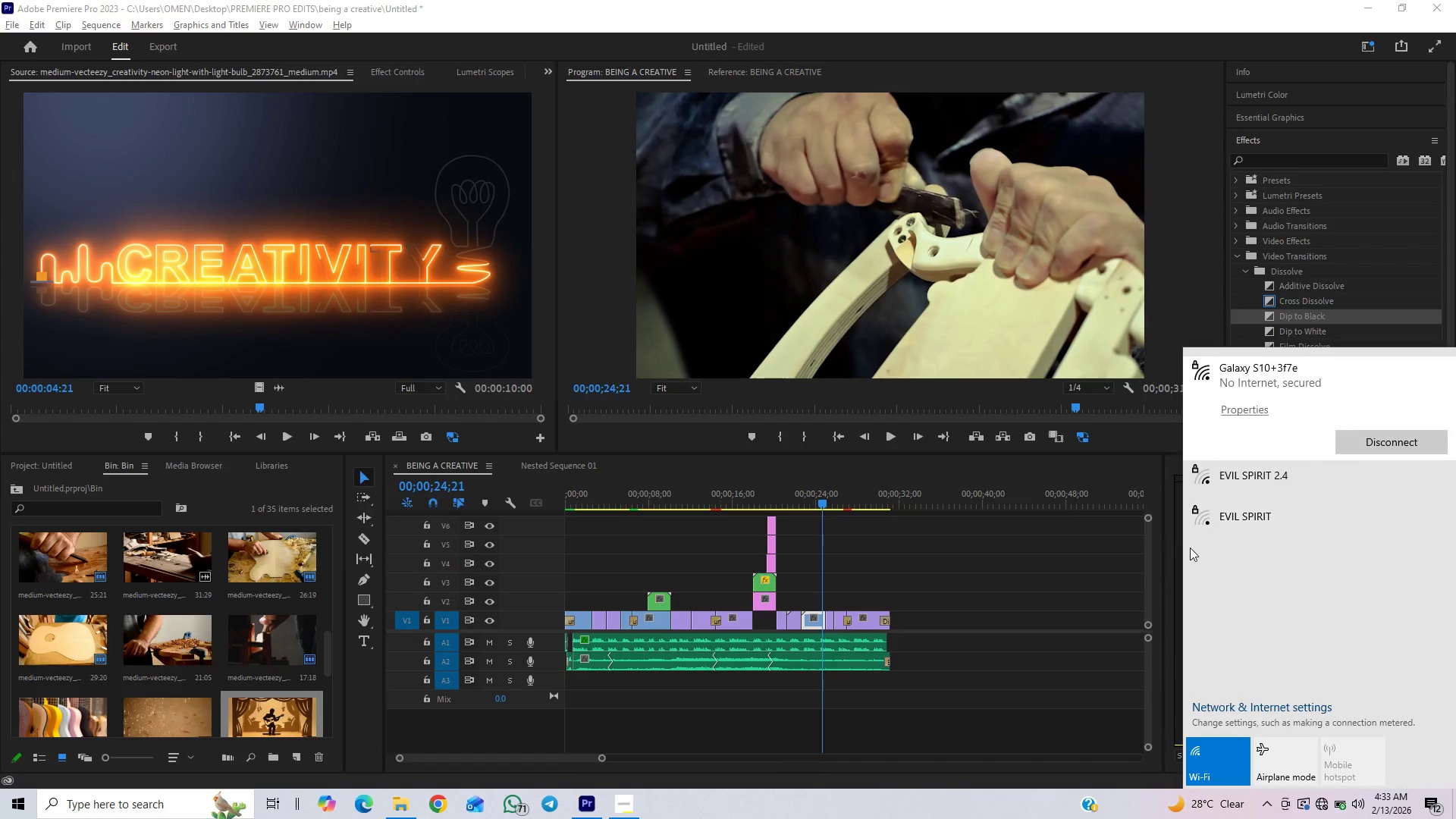 
left_click_drag(start_coordinate=[790, 504], to_coordinate=[767, 514])
 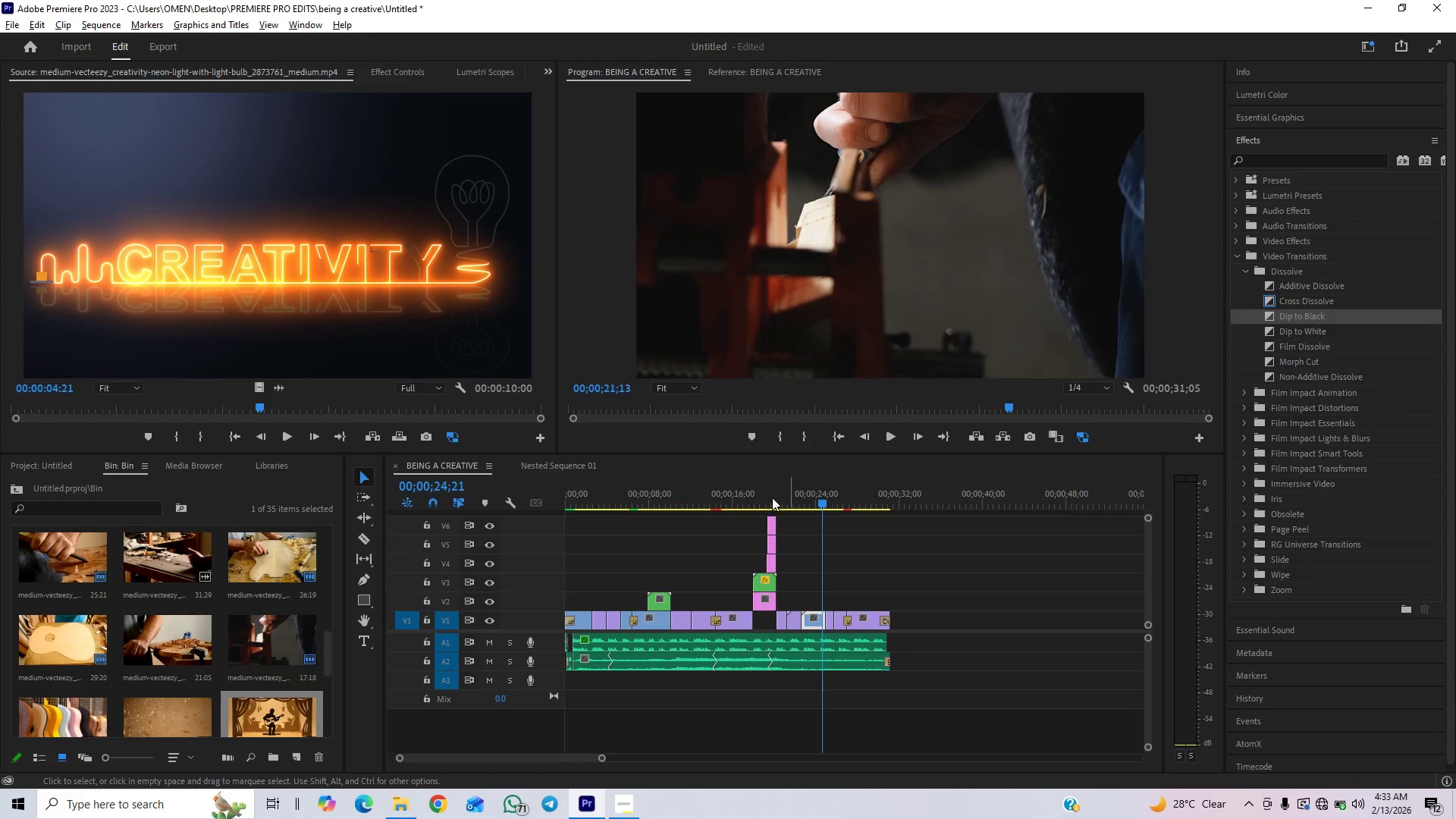 
left_click_drag(start_coordinate=[772, 497], to_coordinate=[764, 499])
 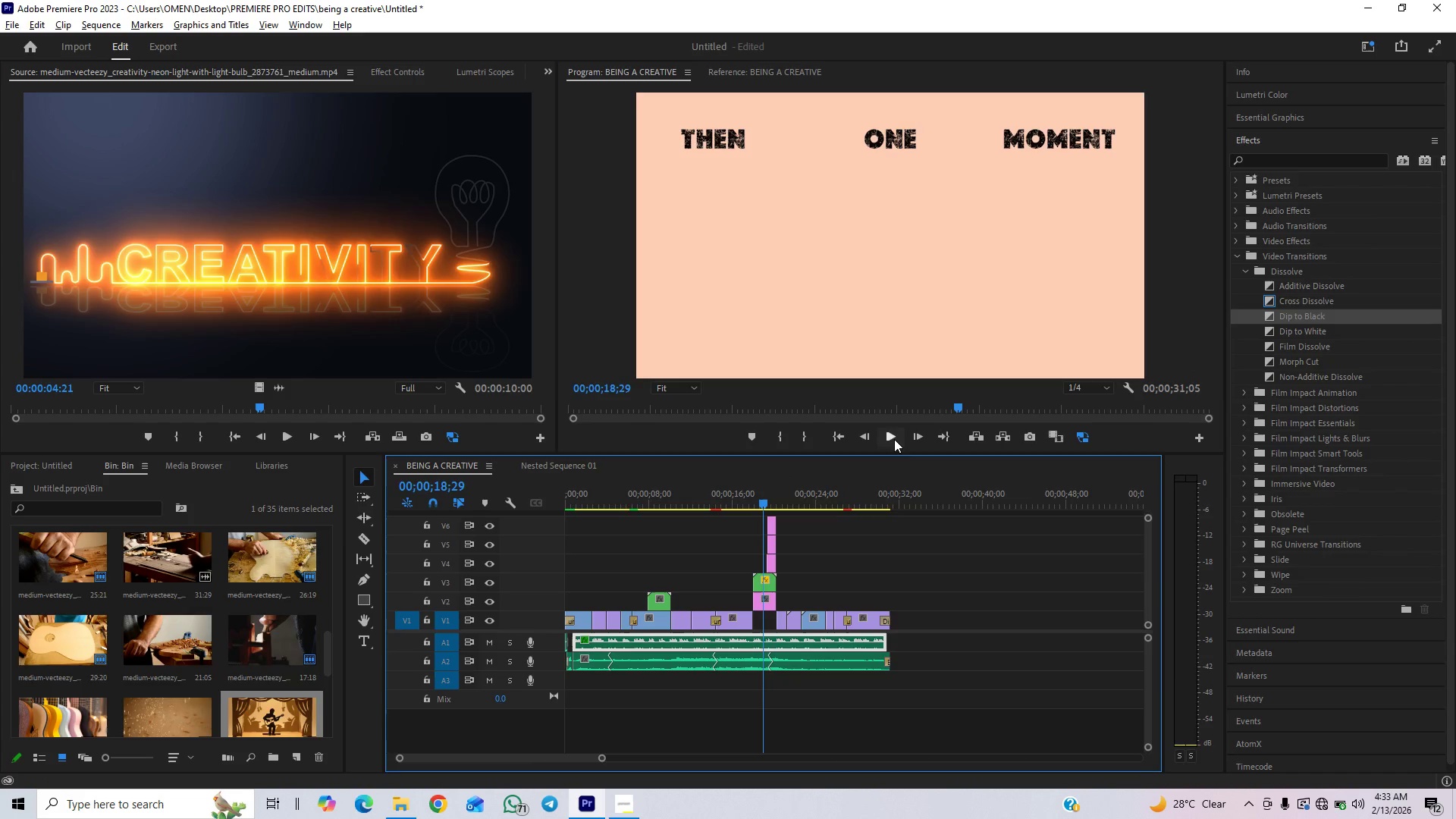 
left_click([894, 439])
 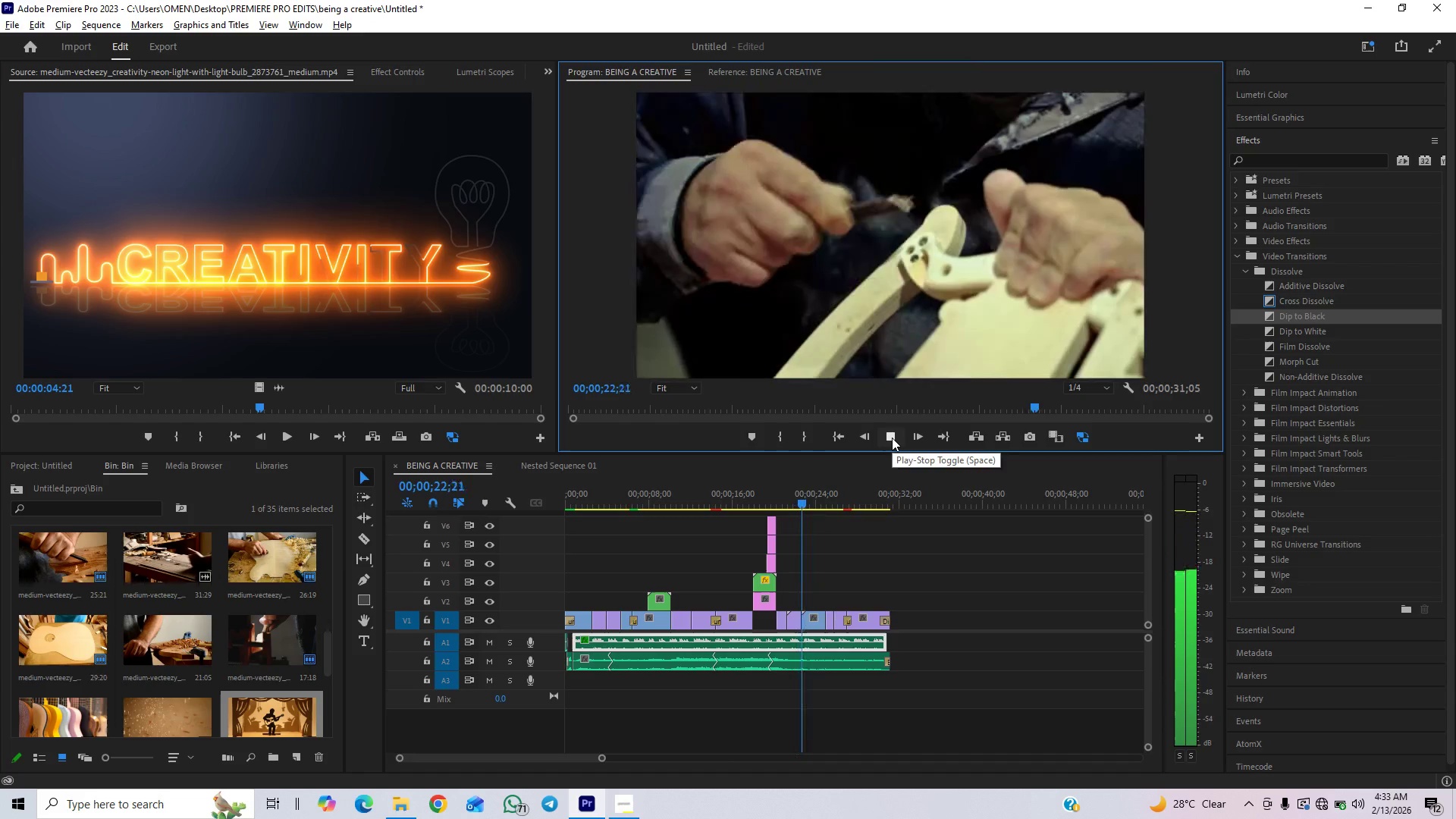 
wait(5.39)
 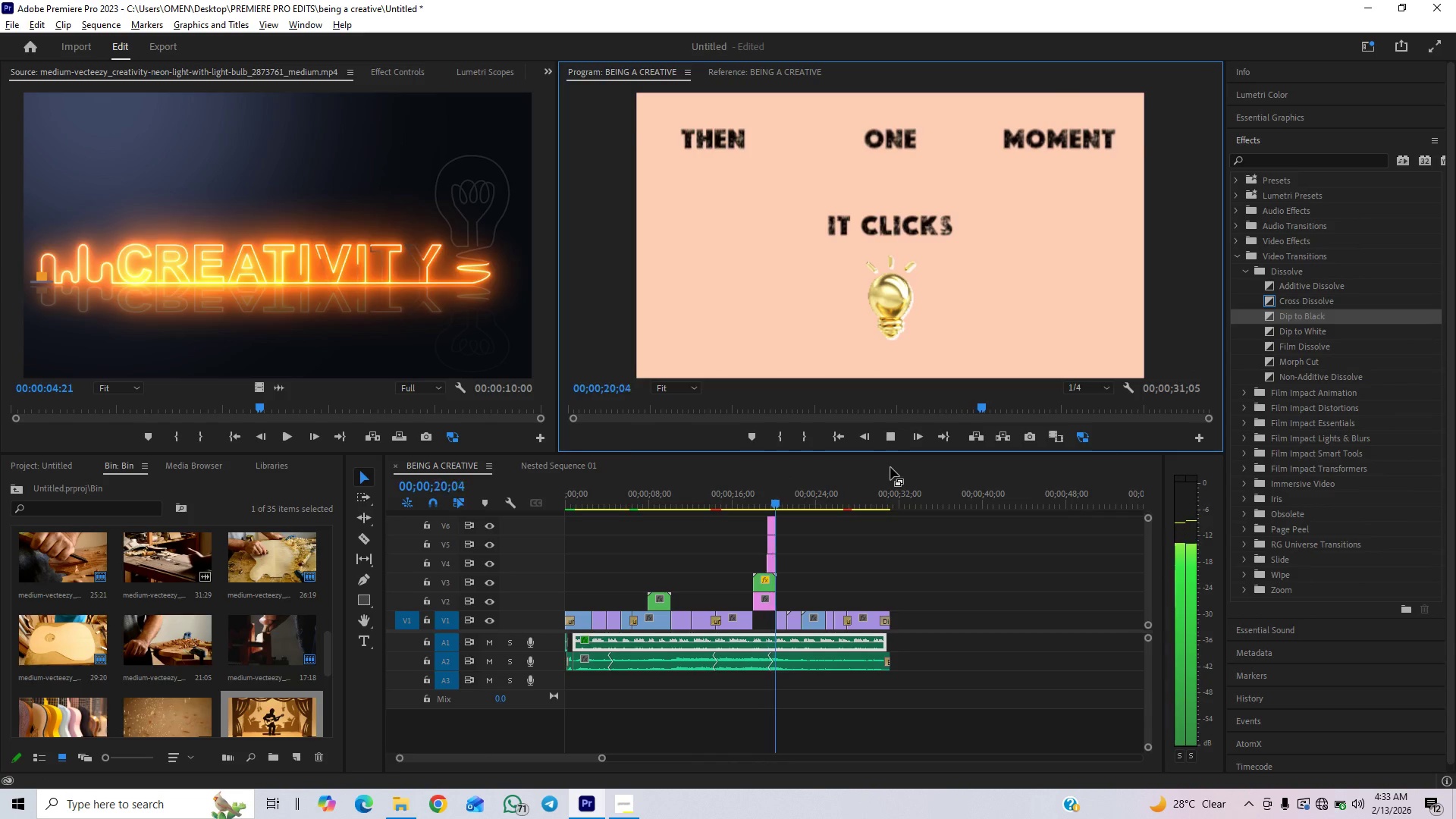 
left_click([892, 438])
 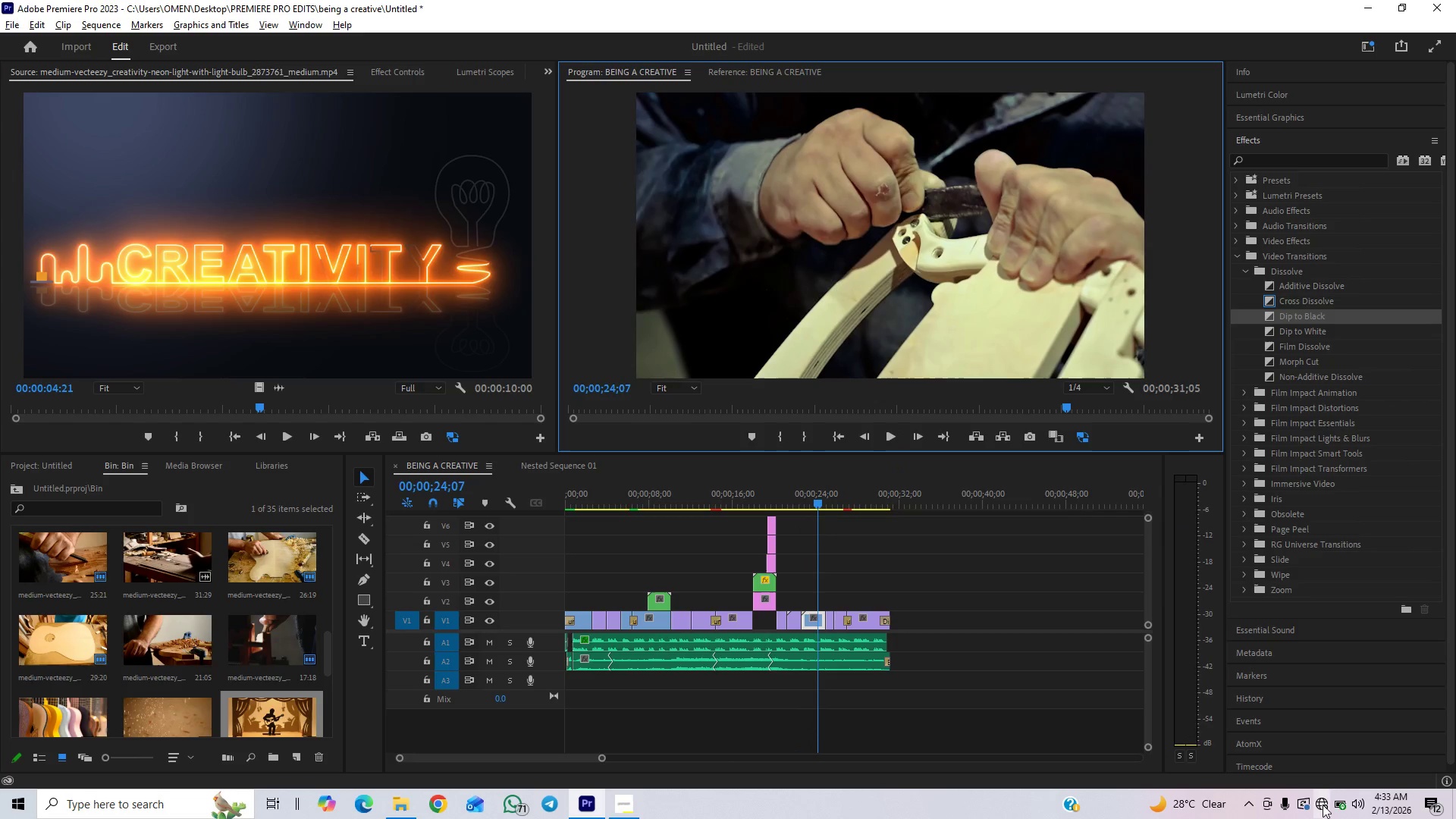 
left_click([1323, 805])
 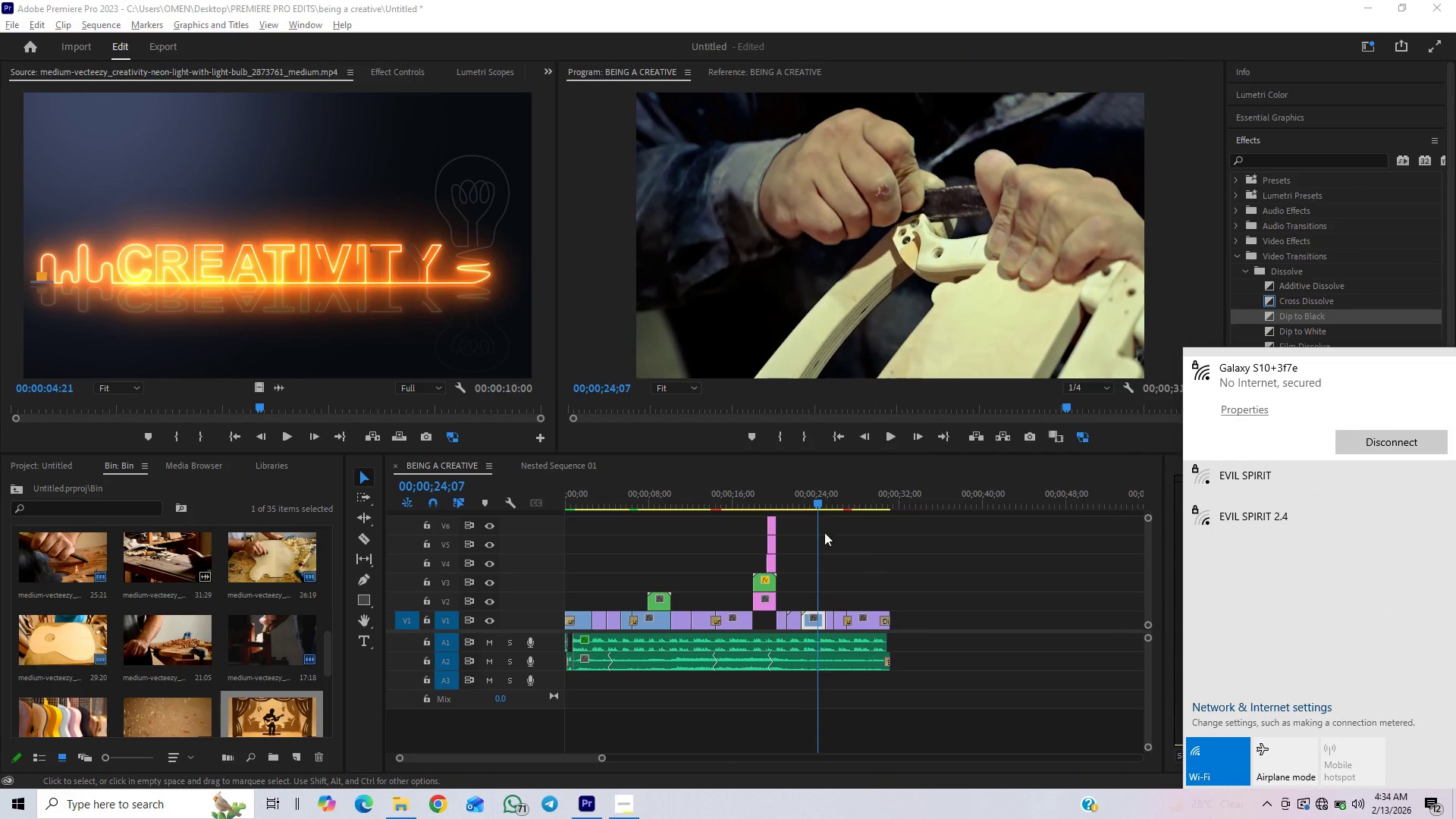 
left_click([789, 503])
 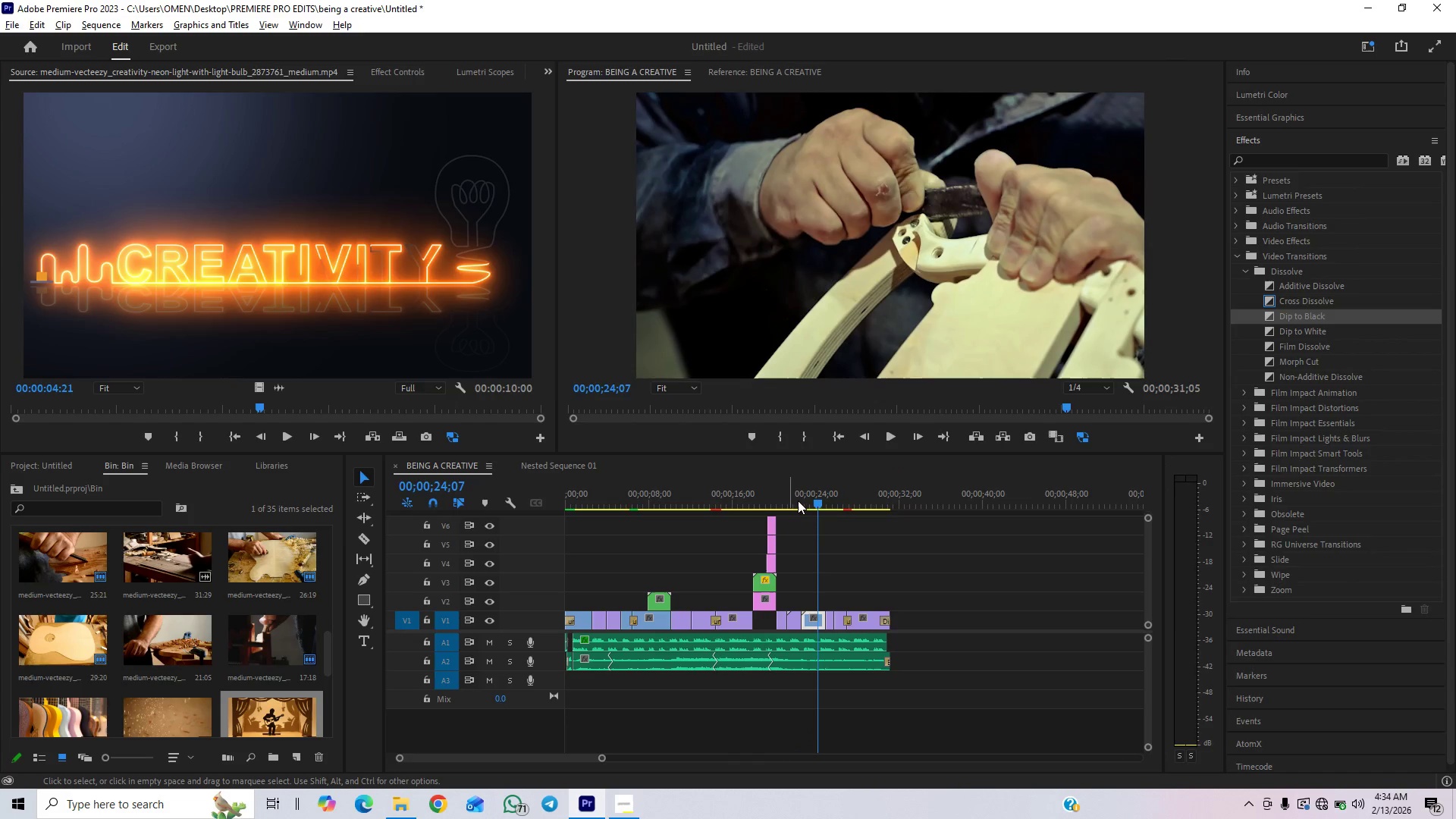 
left_click([798, 500])
 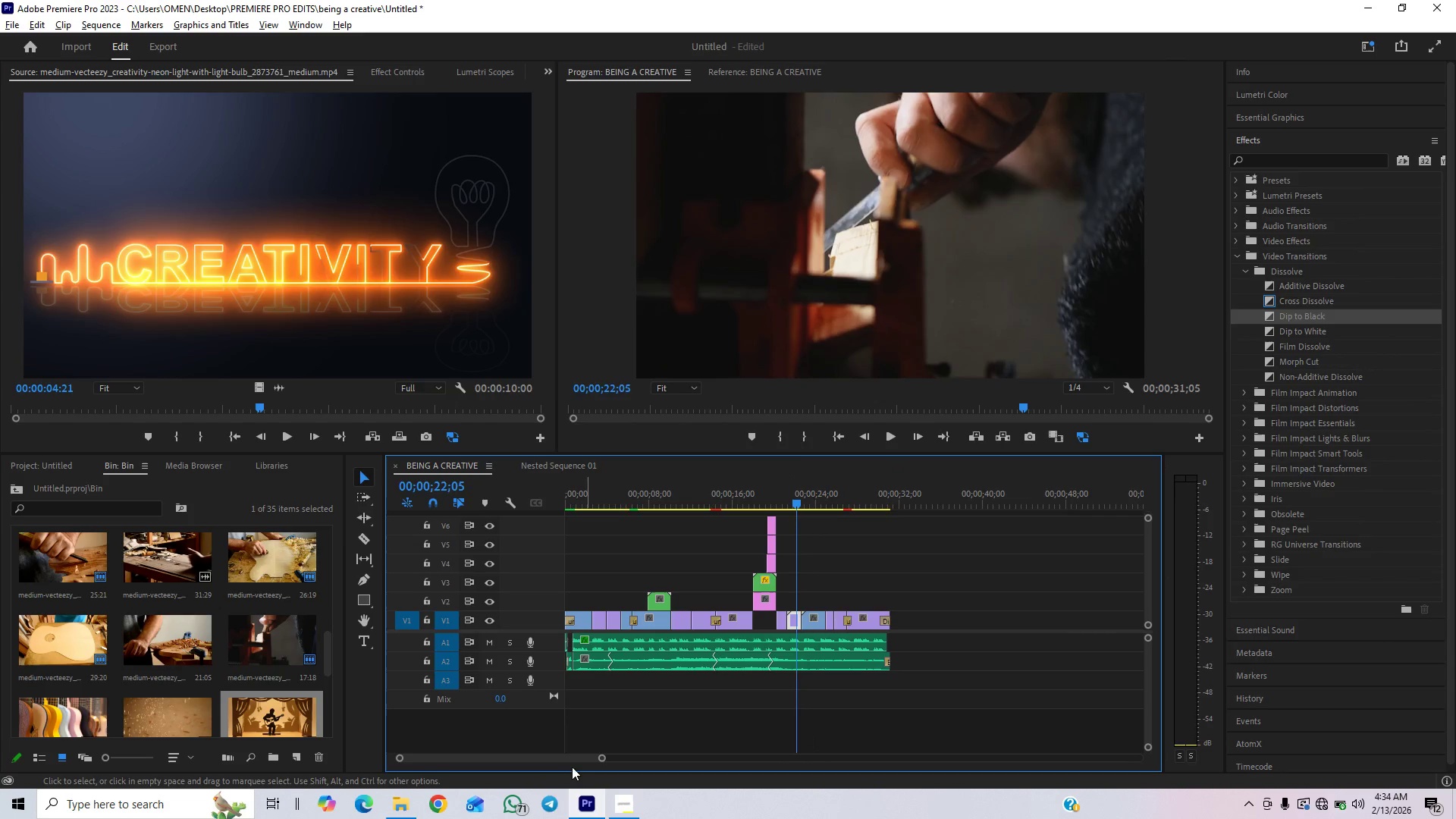 
mouse_move([616, 790])
 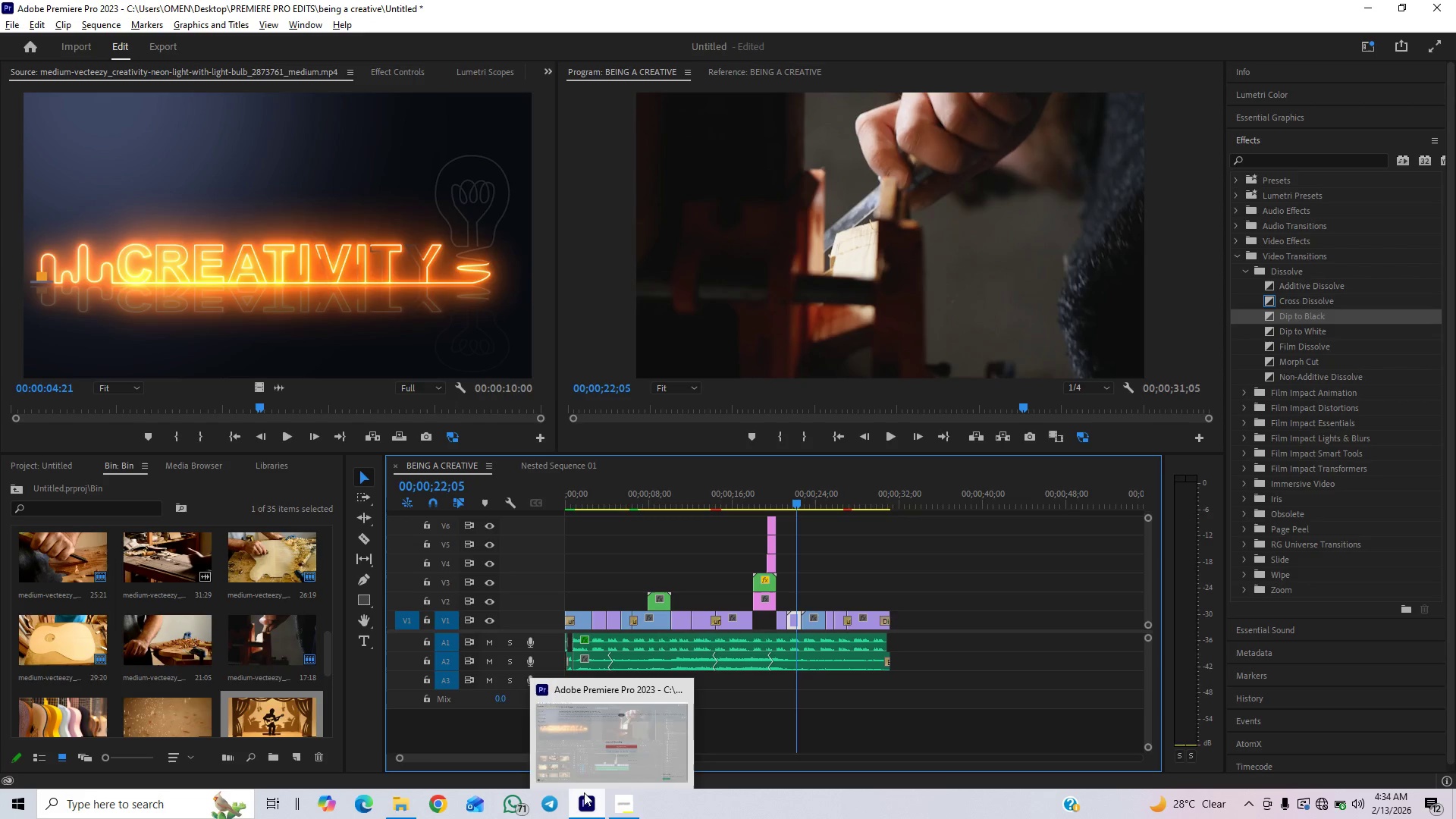 
left_click([582, 797])